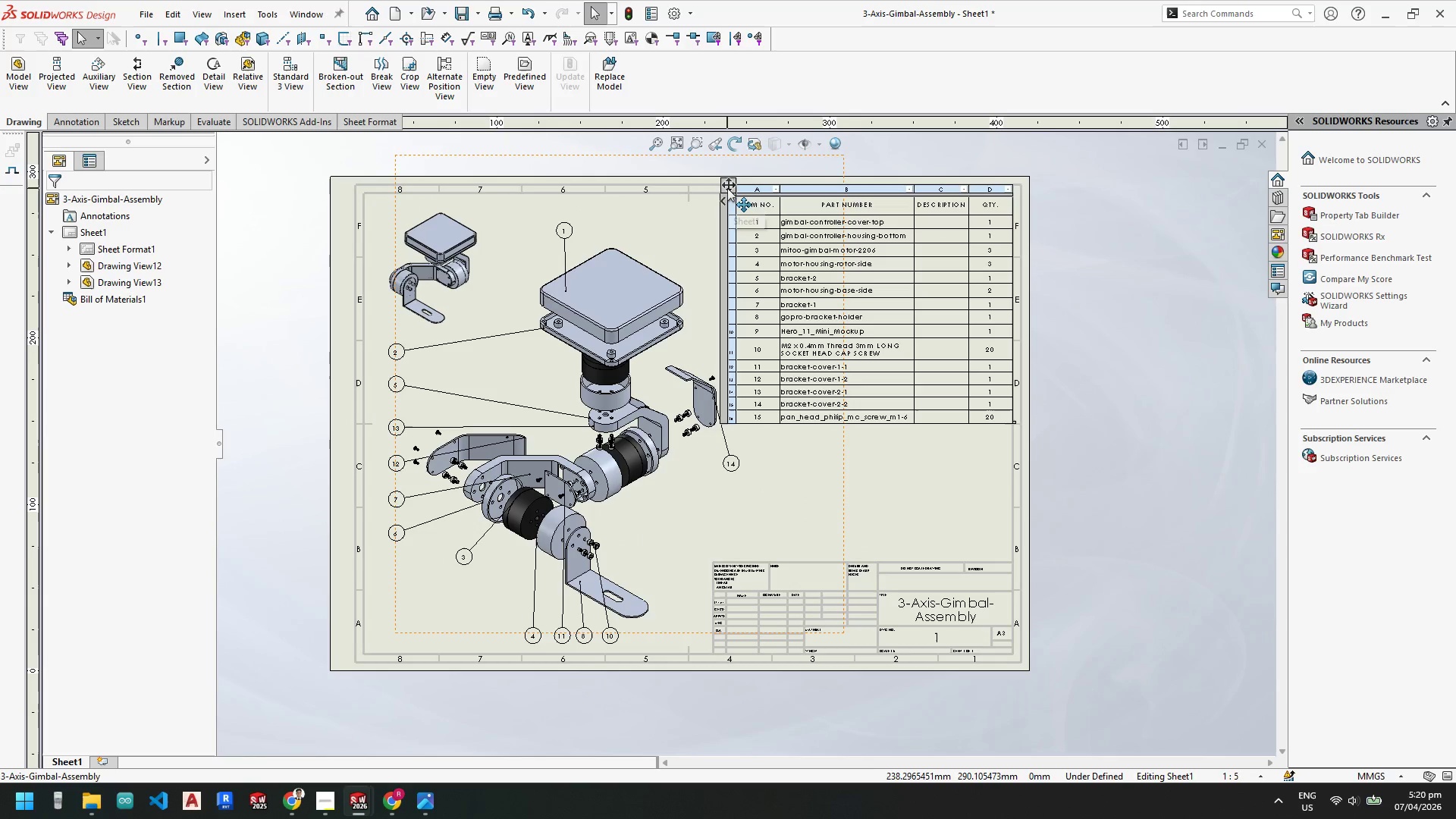 
left_click([726, 184])
 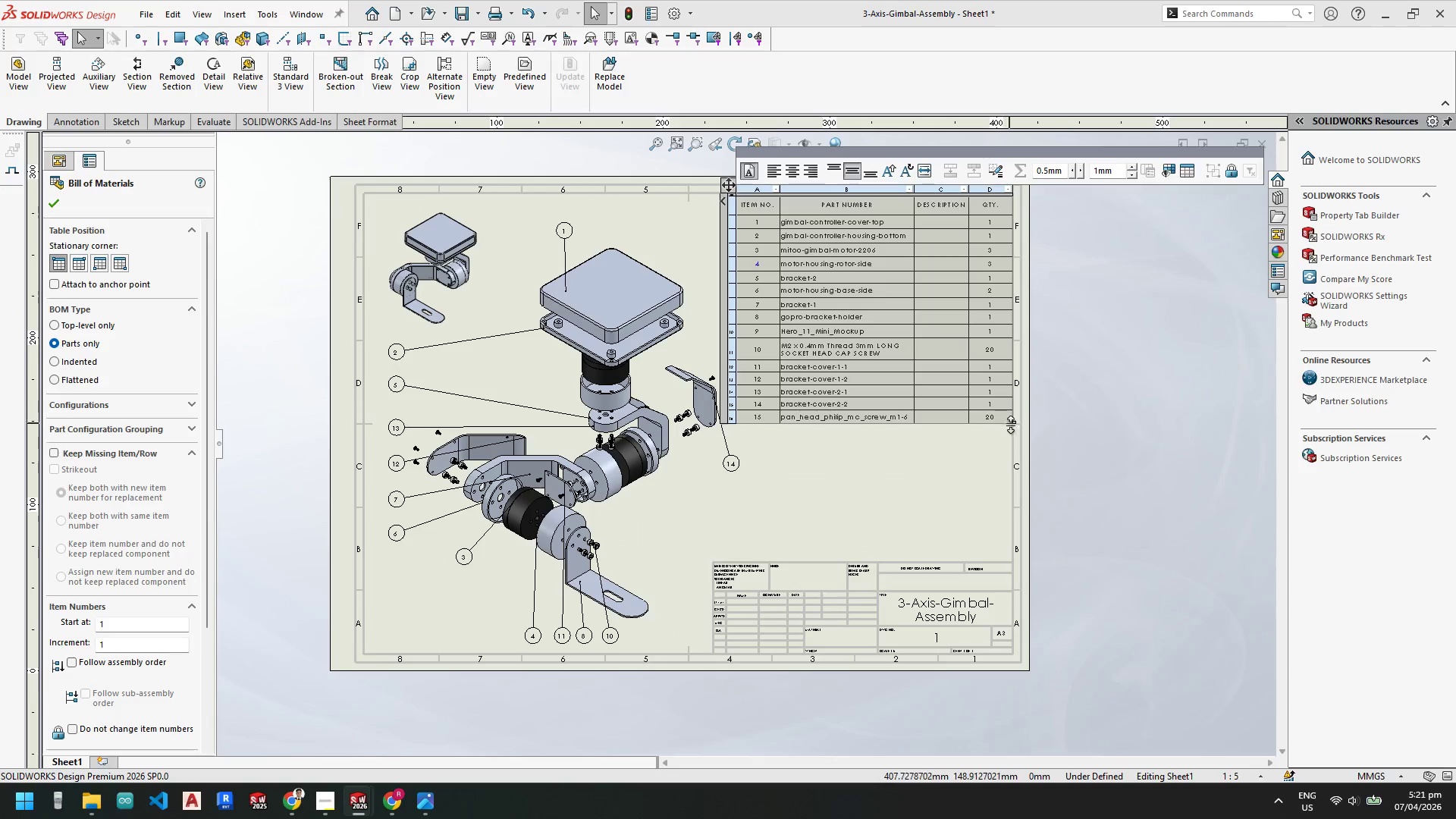 
left_click_drag(start_coordinate=[1013, 424], to_coordinate=[1001, 515])
 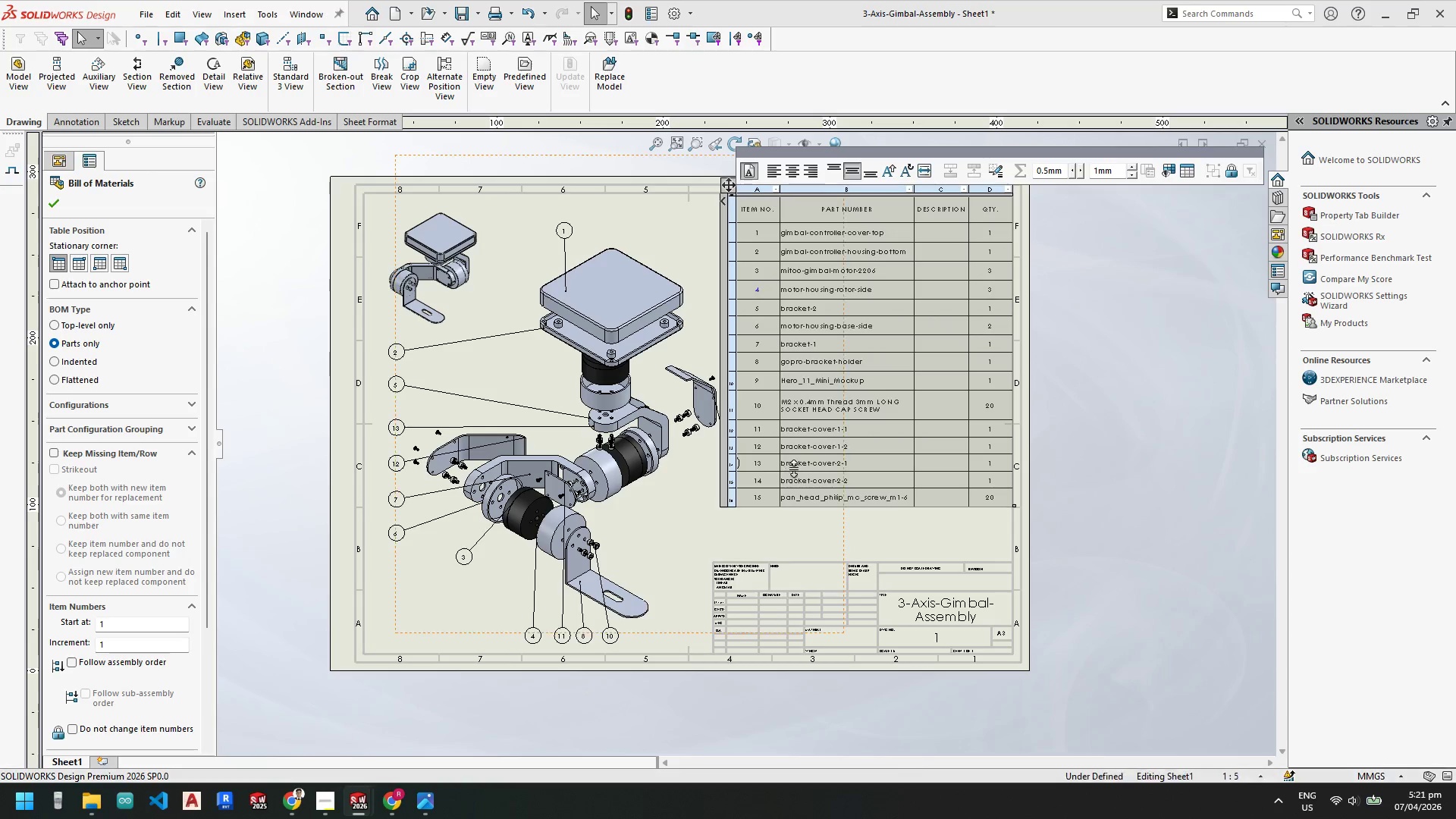 
key(Escape)
 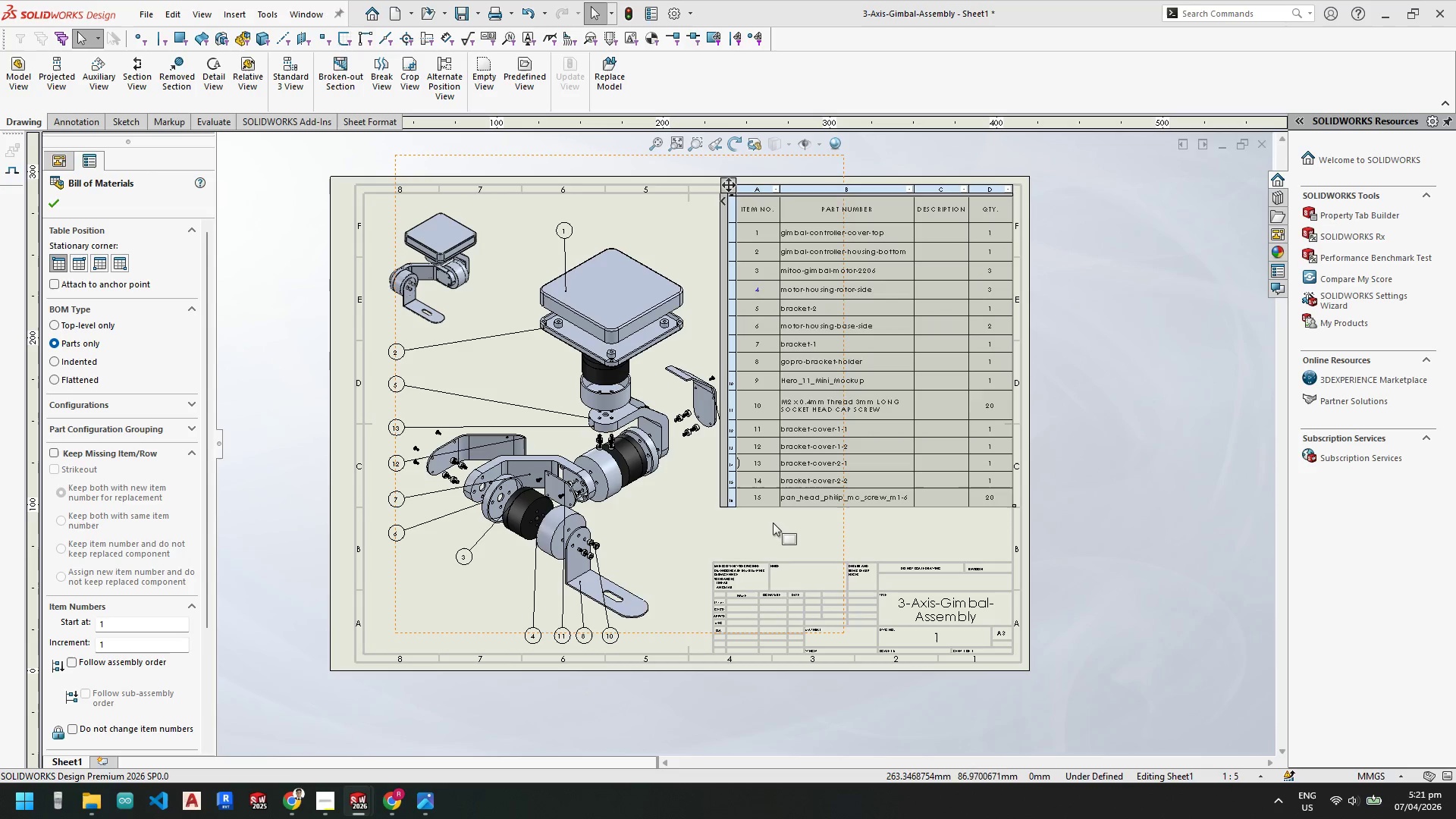 
left_click([773, 519])
 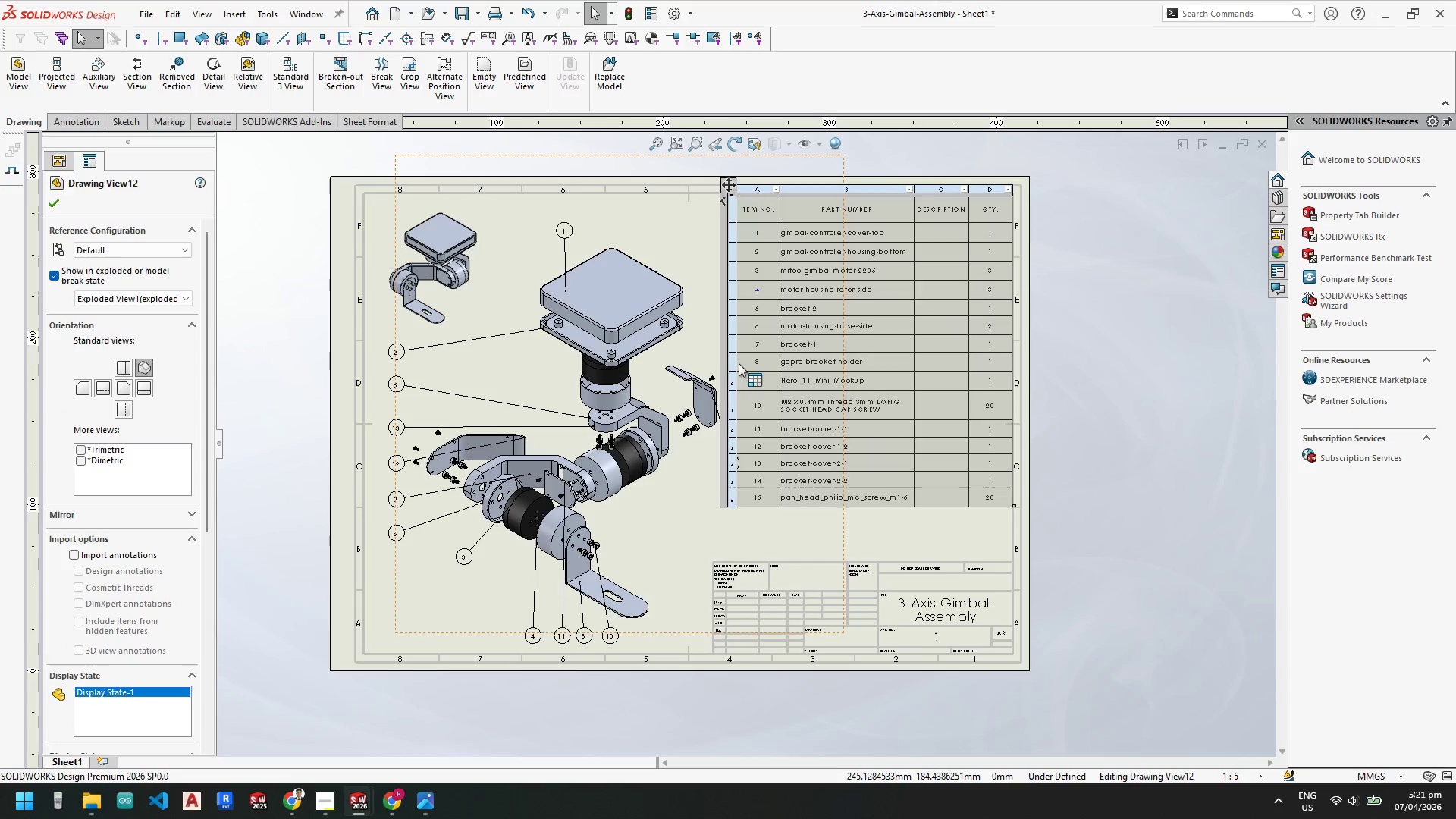 
scroll: coordinate [739, 362], scroll_direction: up, amount: 2.0
 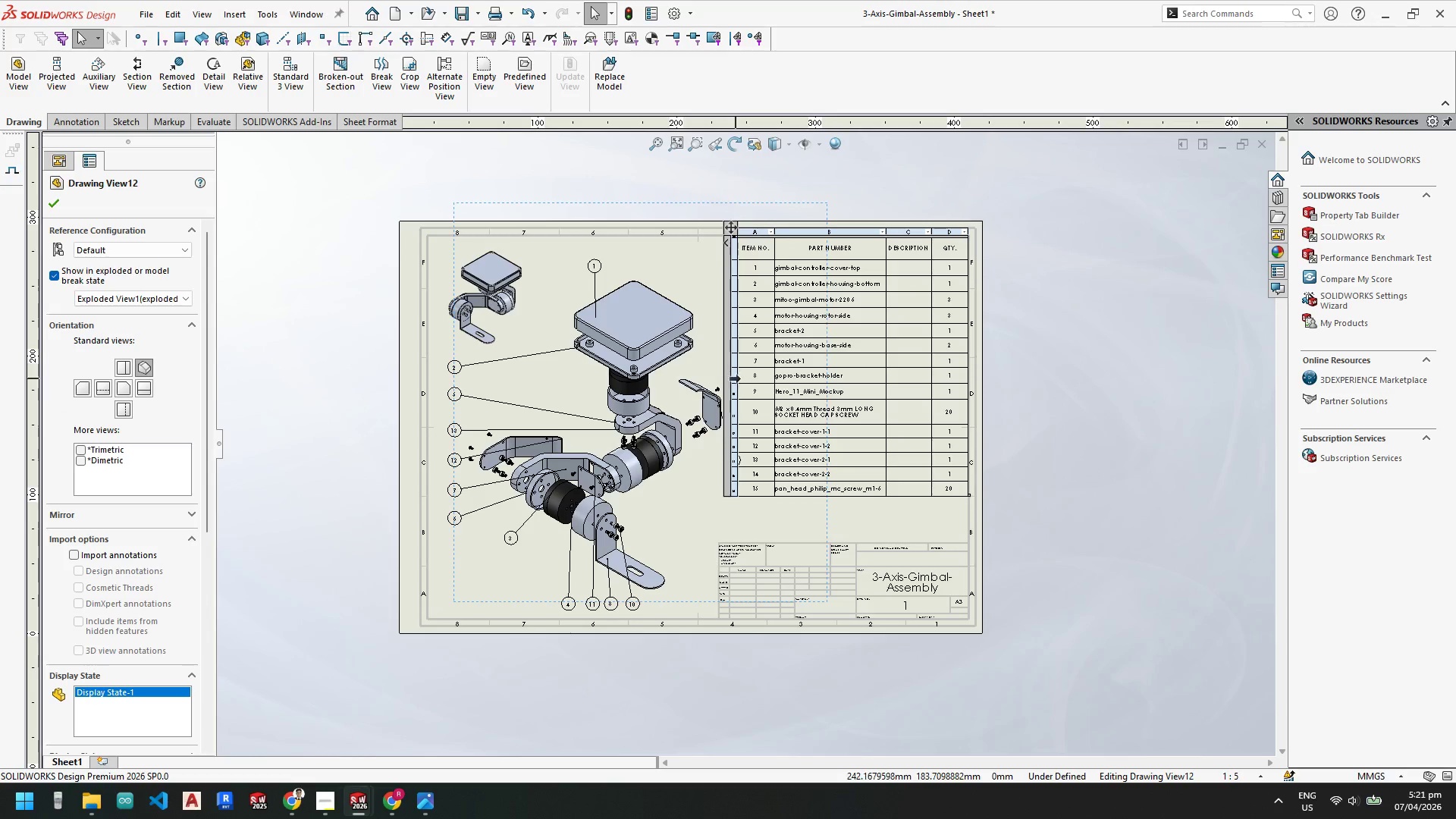 
key(Escape)
 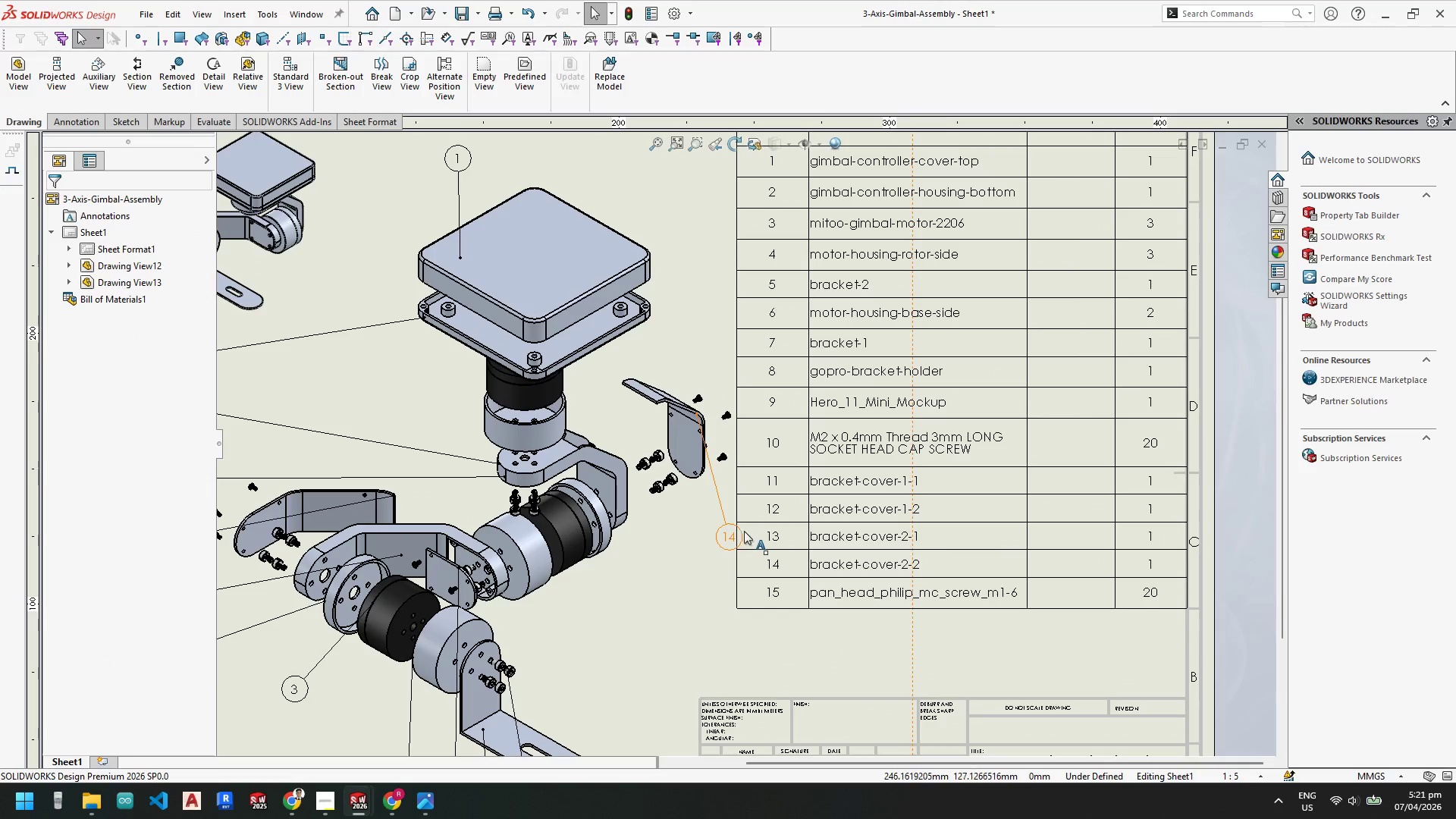 
scroll: coordinate [746, 433], scroll_direction: down, amount: 6.0
 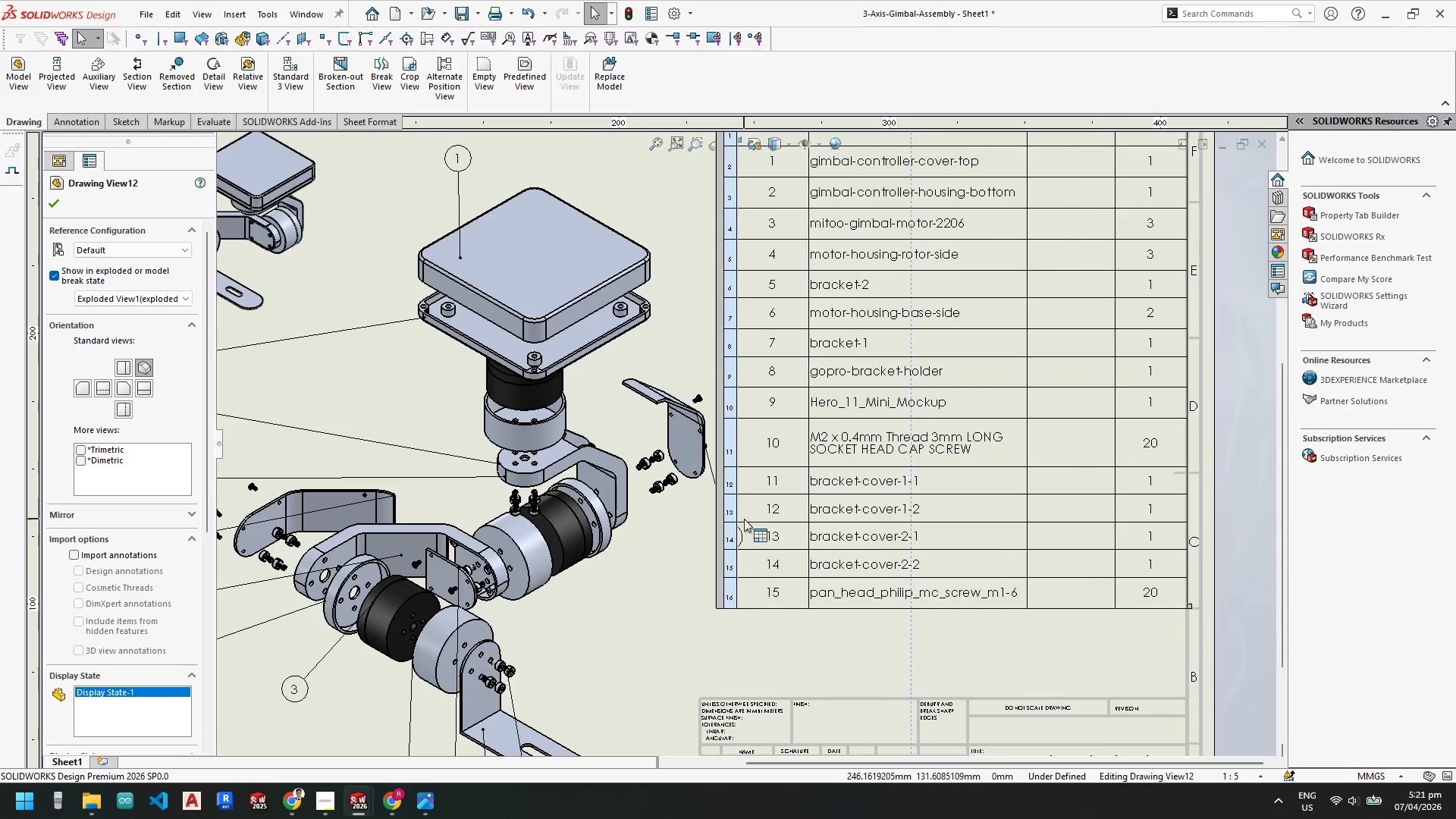 
left_click_drag(start_coordinate=[736, 533], to_coordinate=[705, 633])
 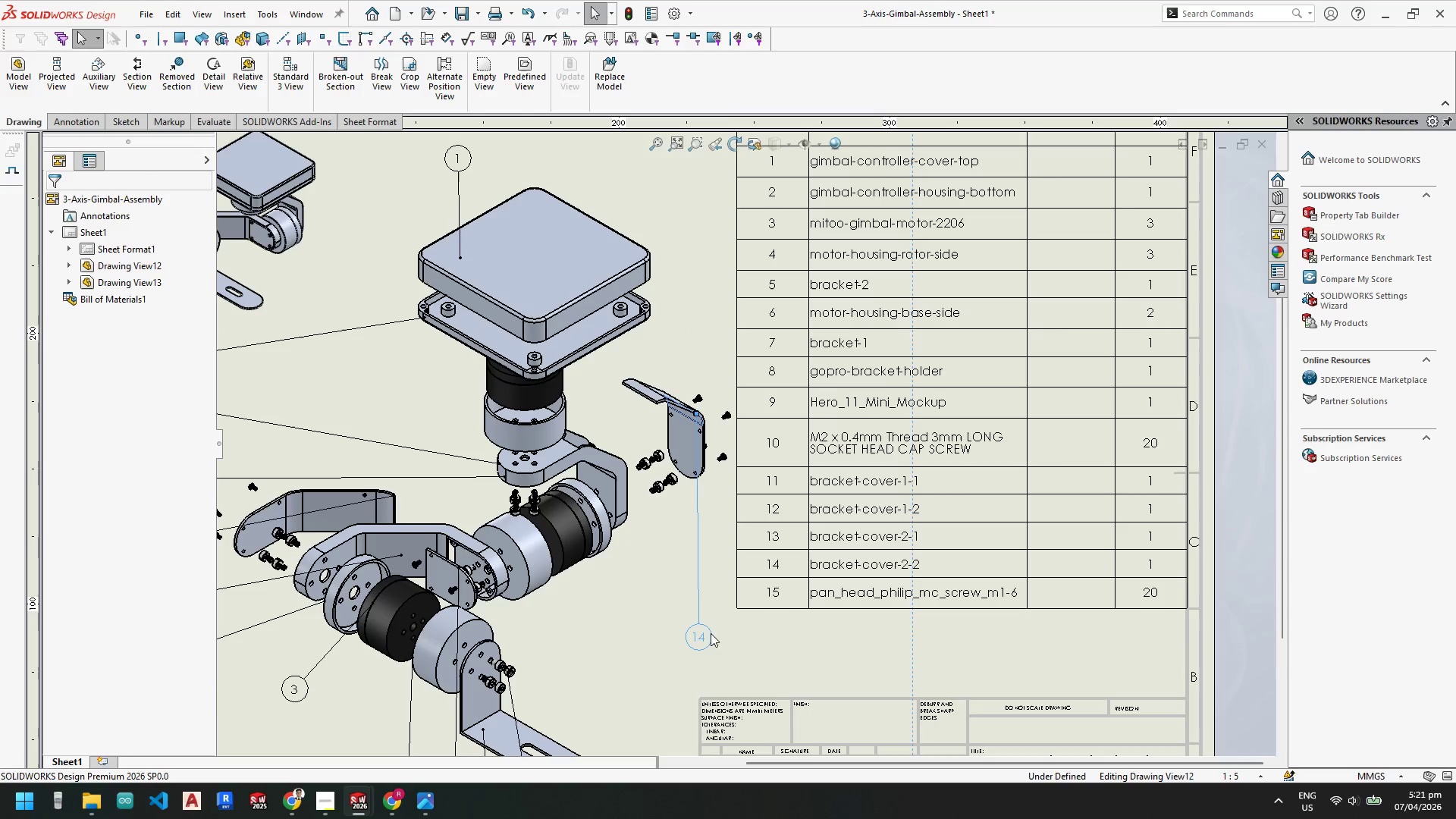 
key(Escape)
 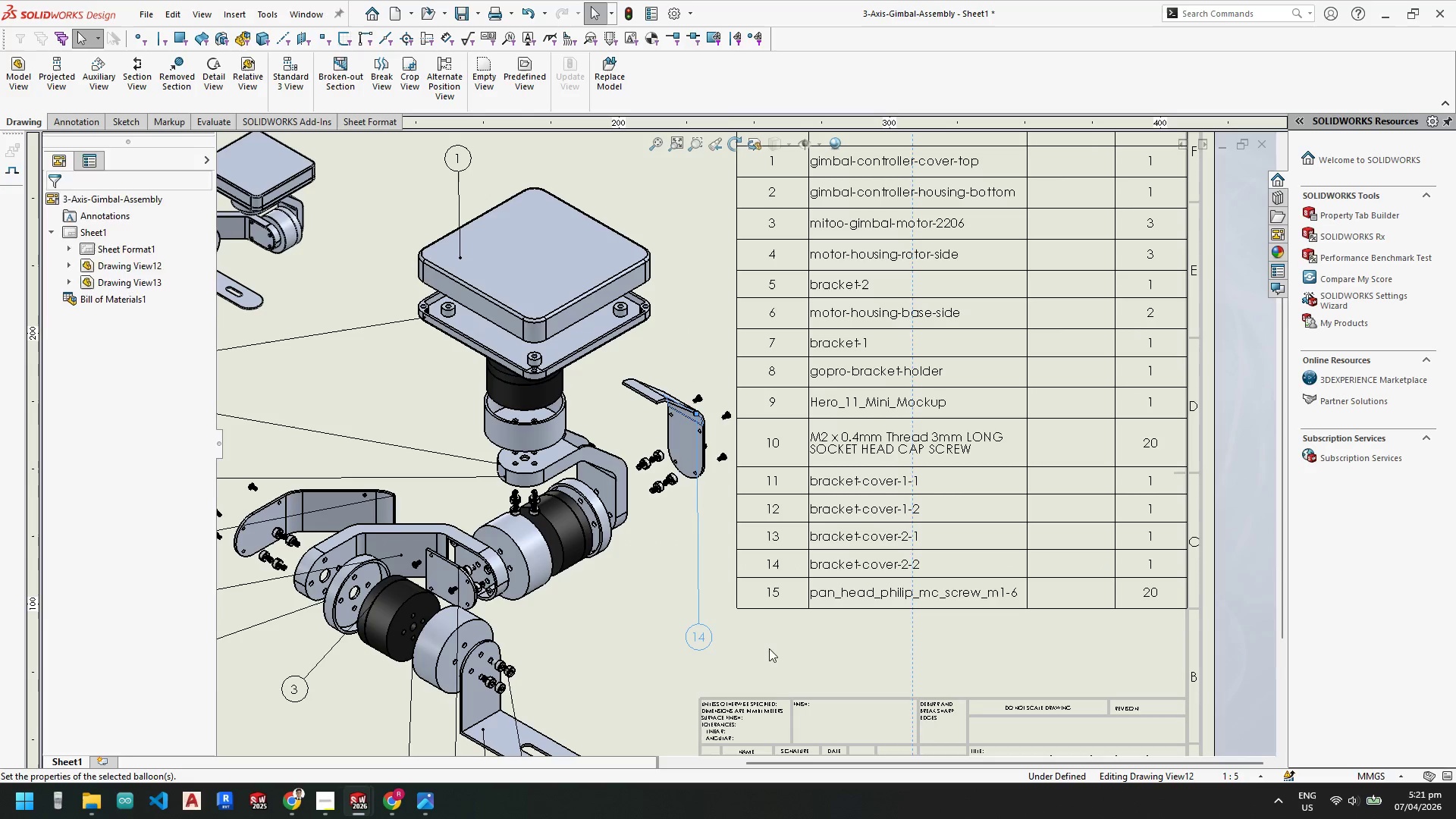 
key(Escape)
 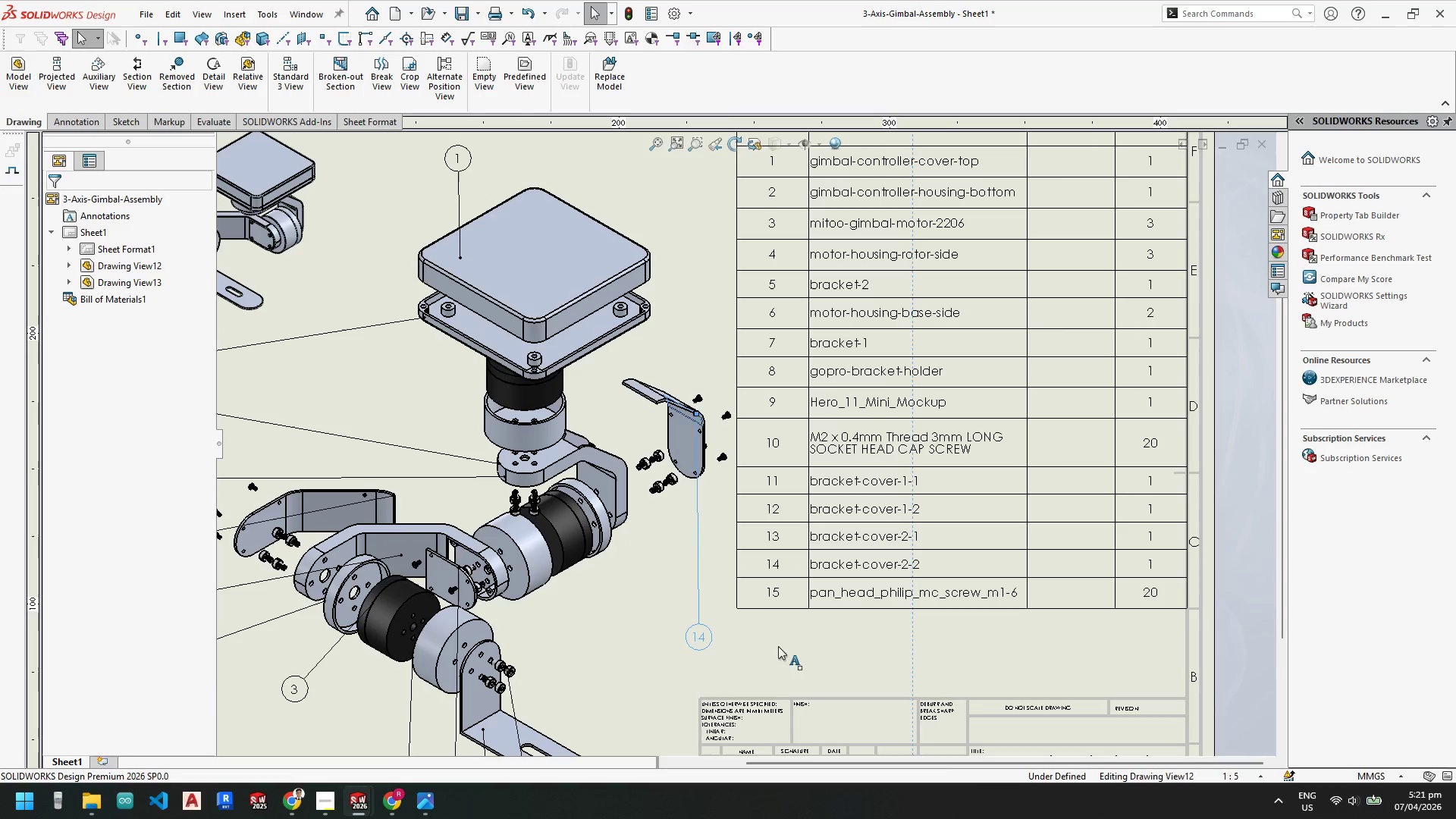 
key(Escape)
 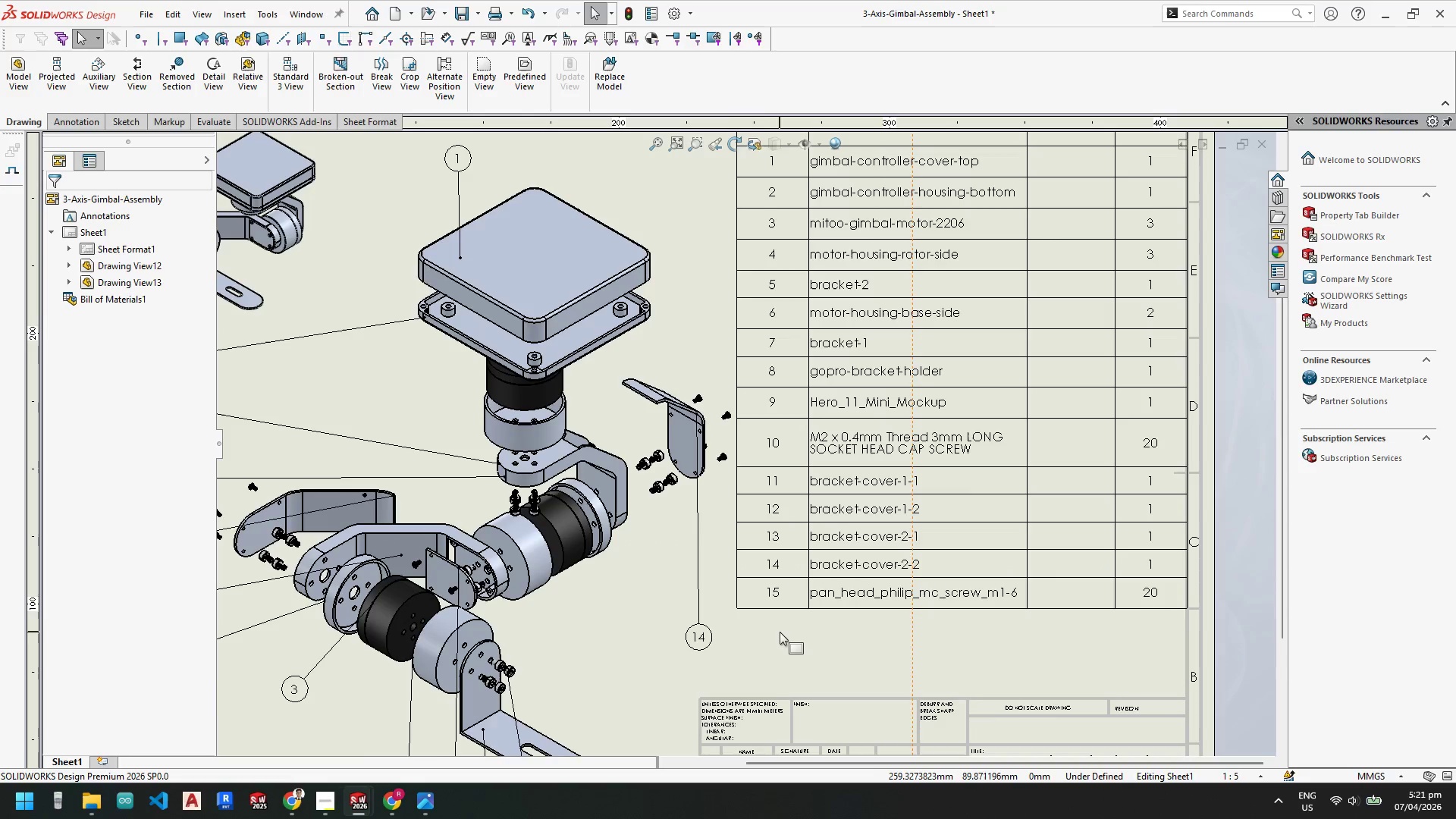 
key(Escape)
 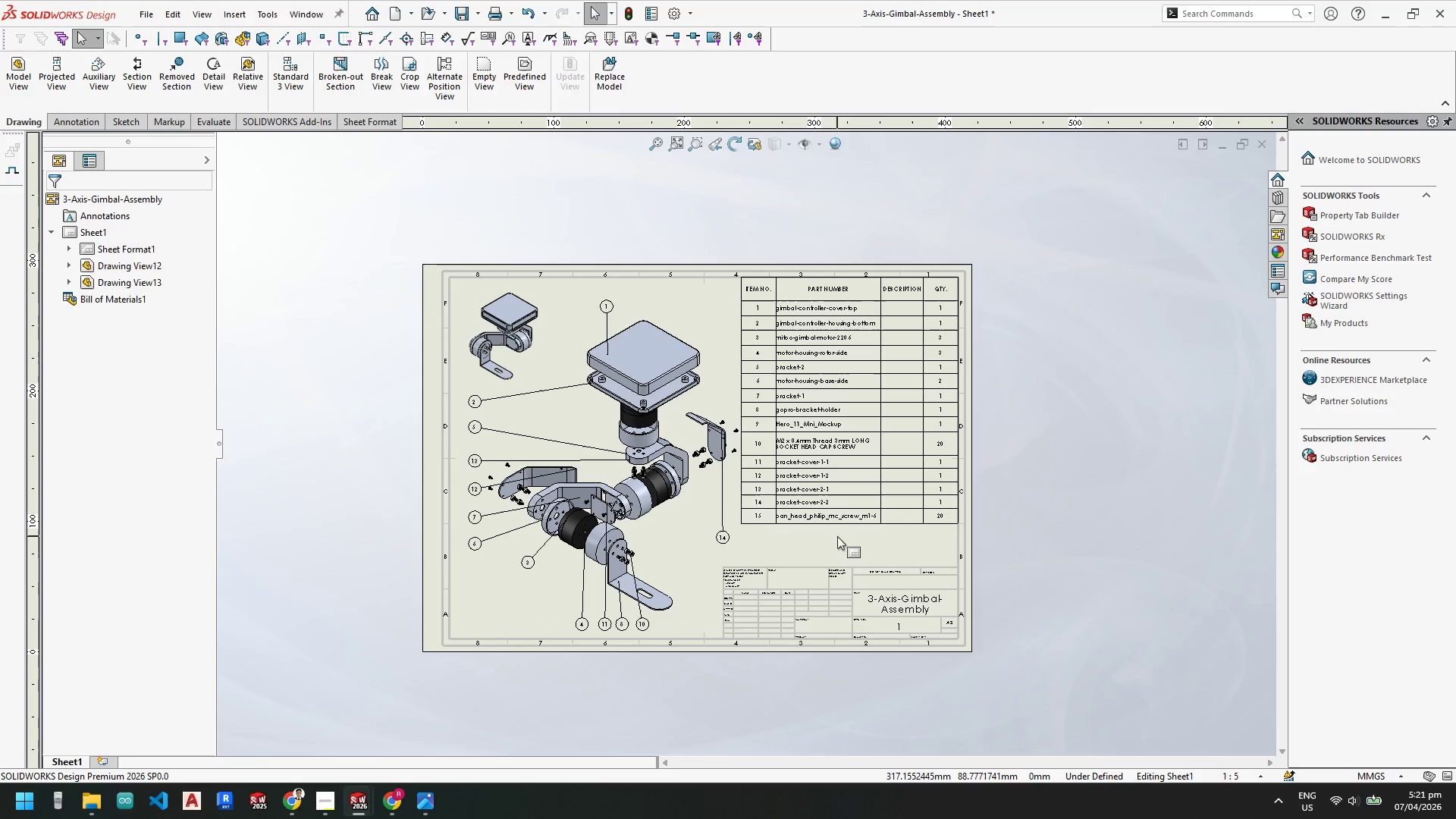 
scroll: coordinate [783, 618], scroll_direction: up, amount: 4.0
 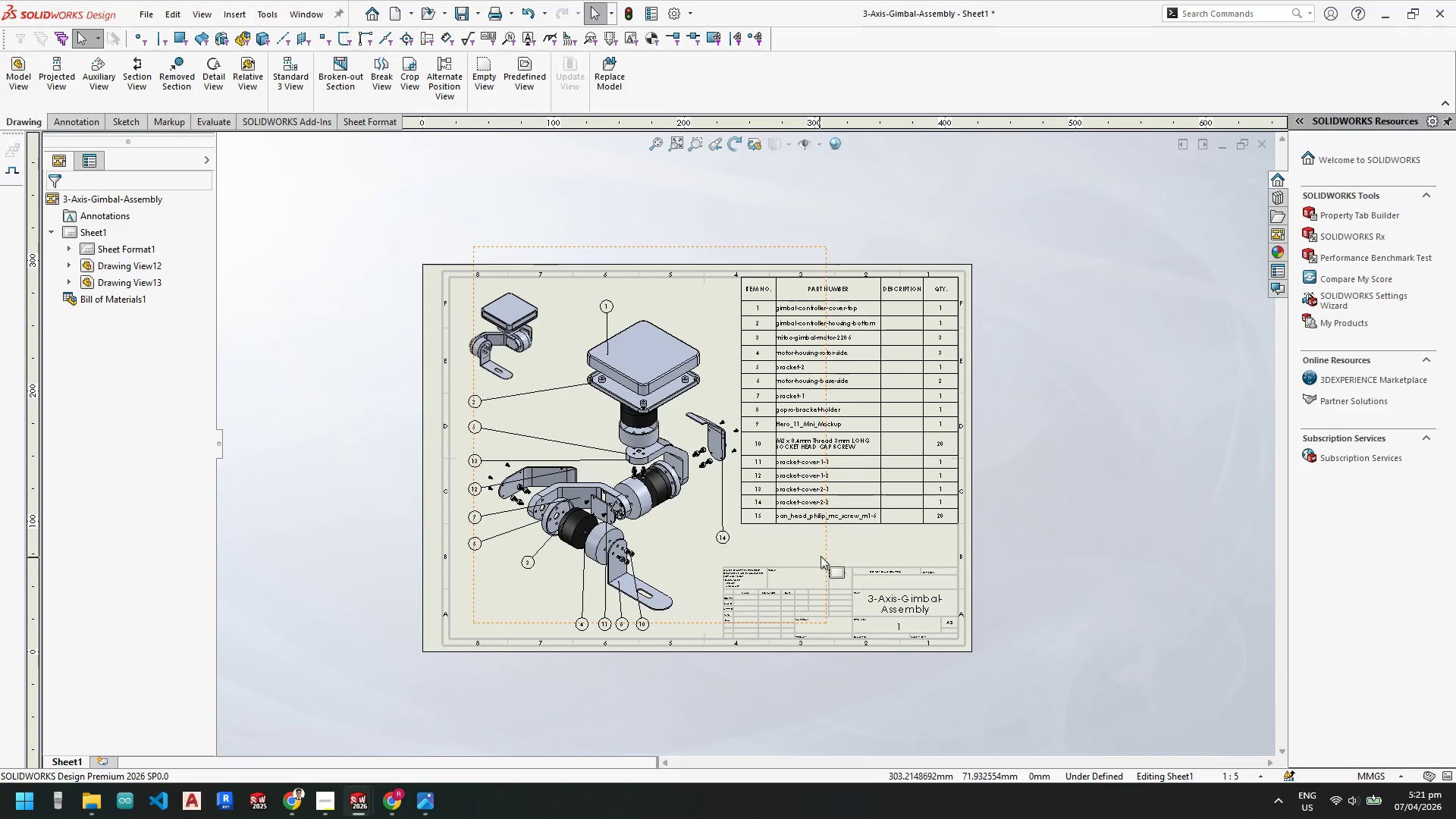 
scroll: coordinate [837, 537], scroll_direction: down, amount: 1.0
 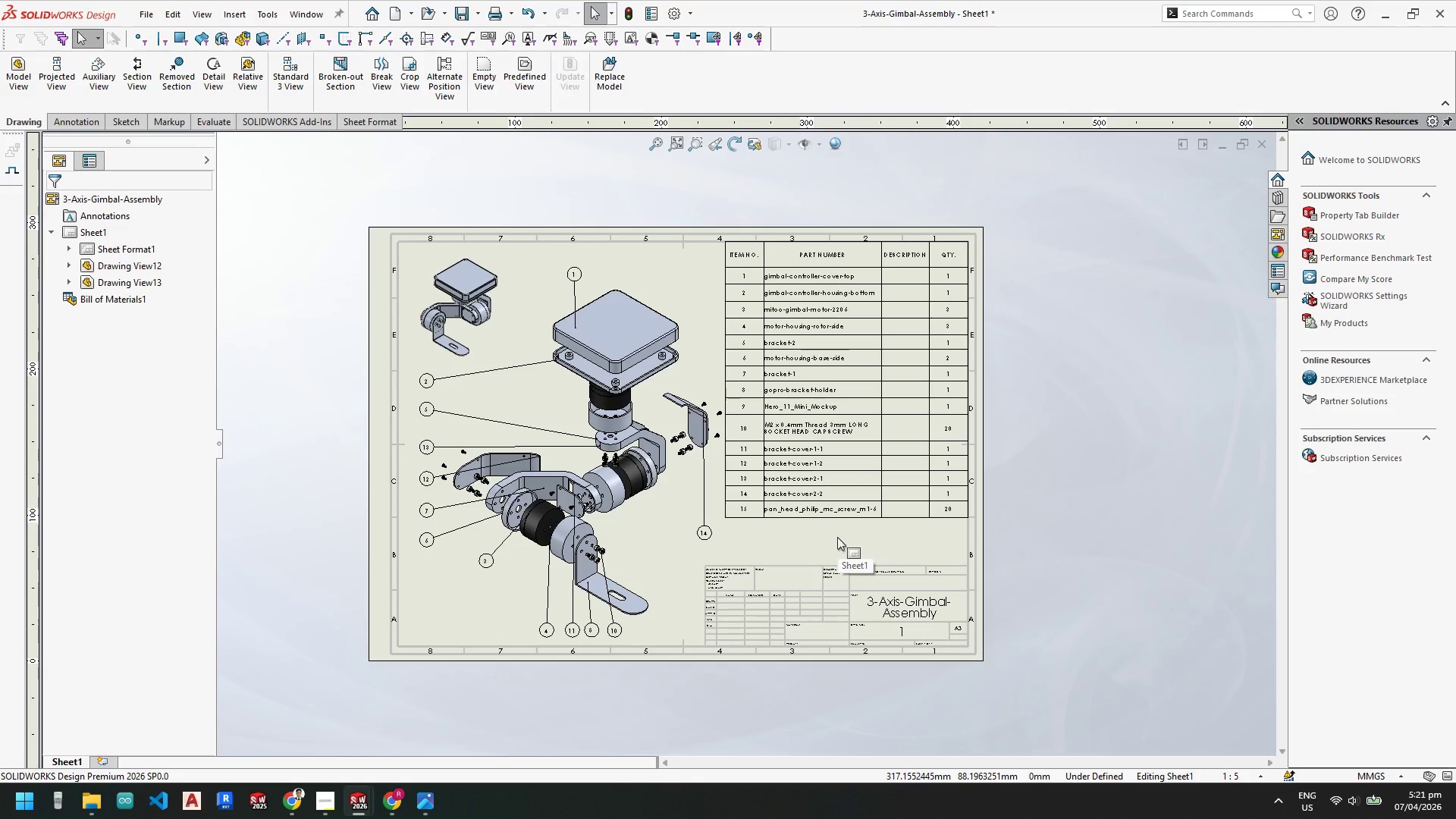 
wait(9.61)
 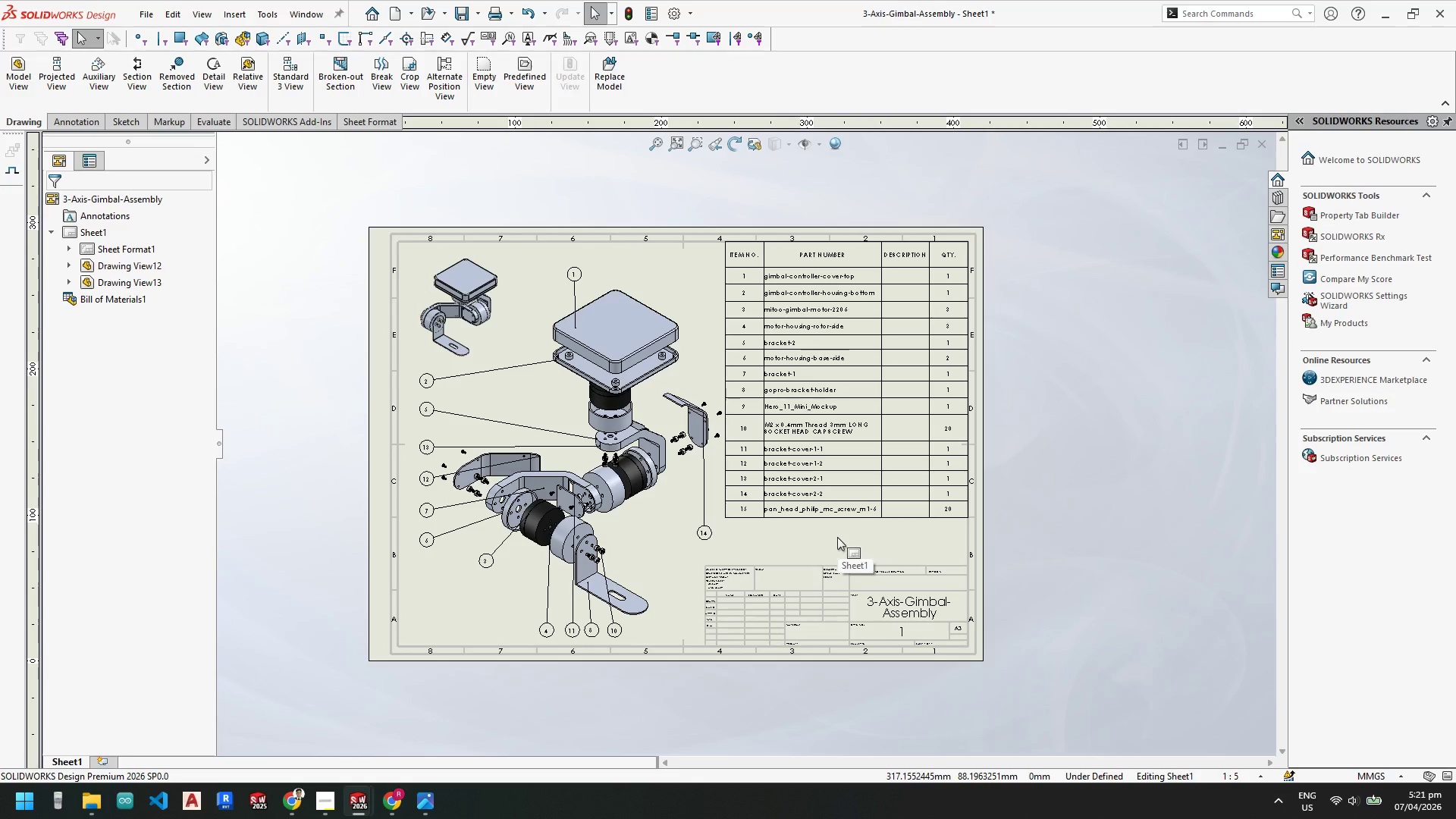 
left_click([369, 805])
 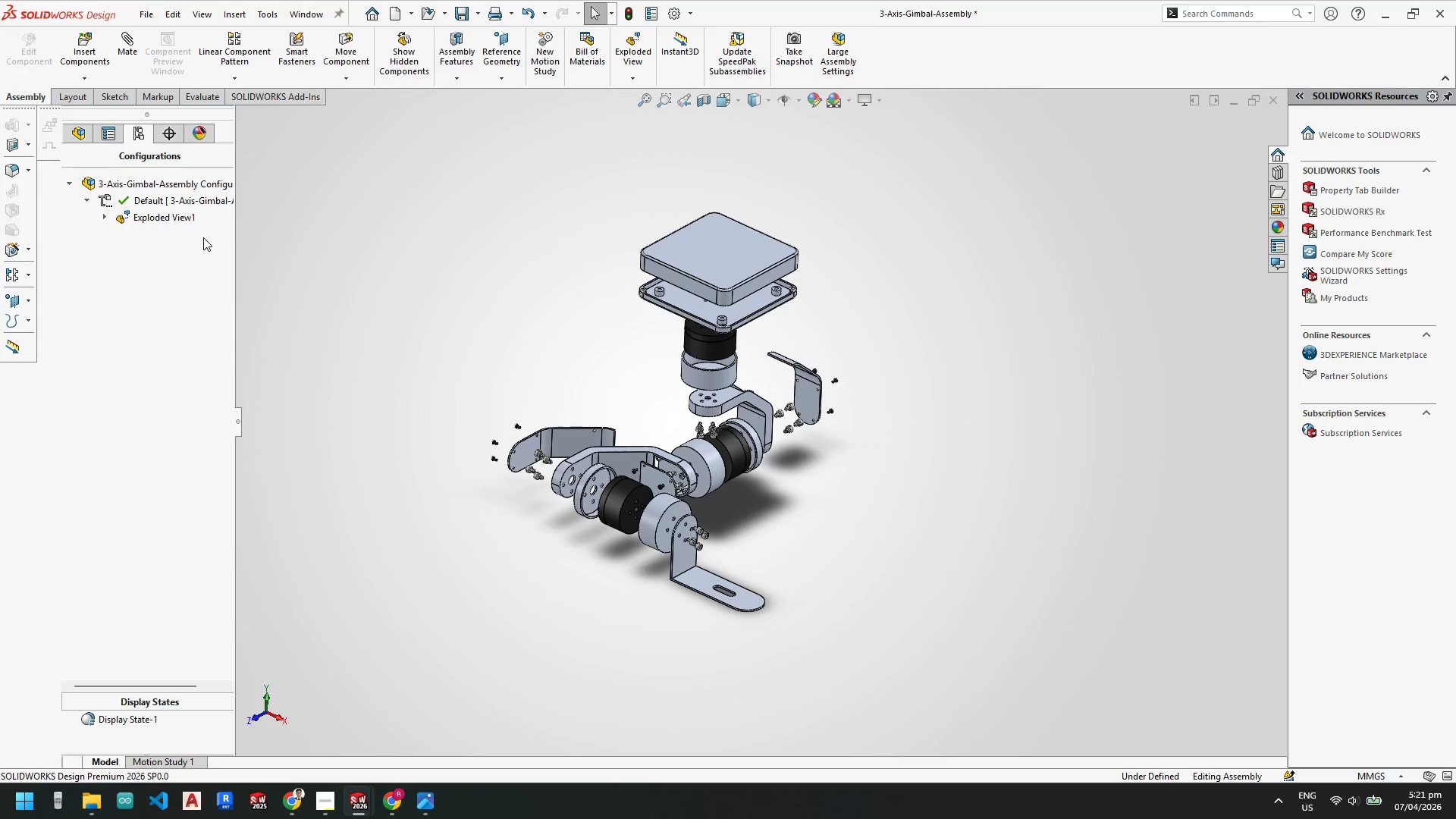 
right_click([173, 218])
 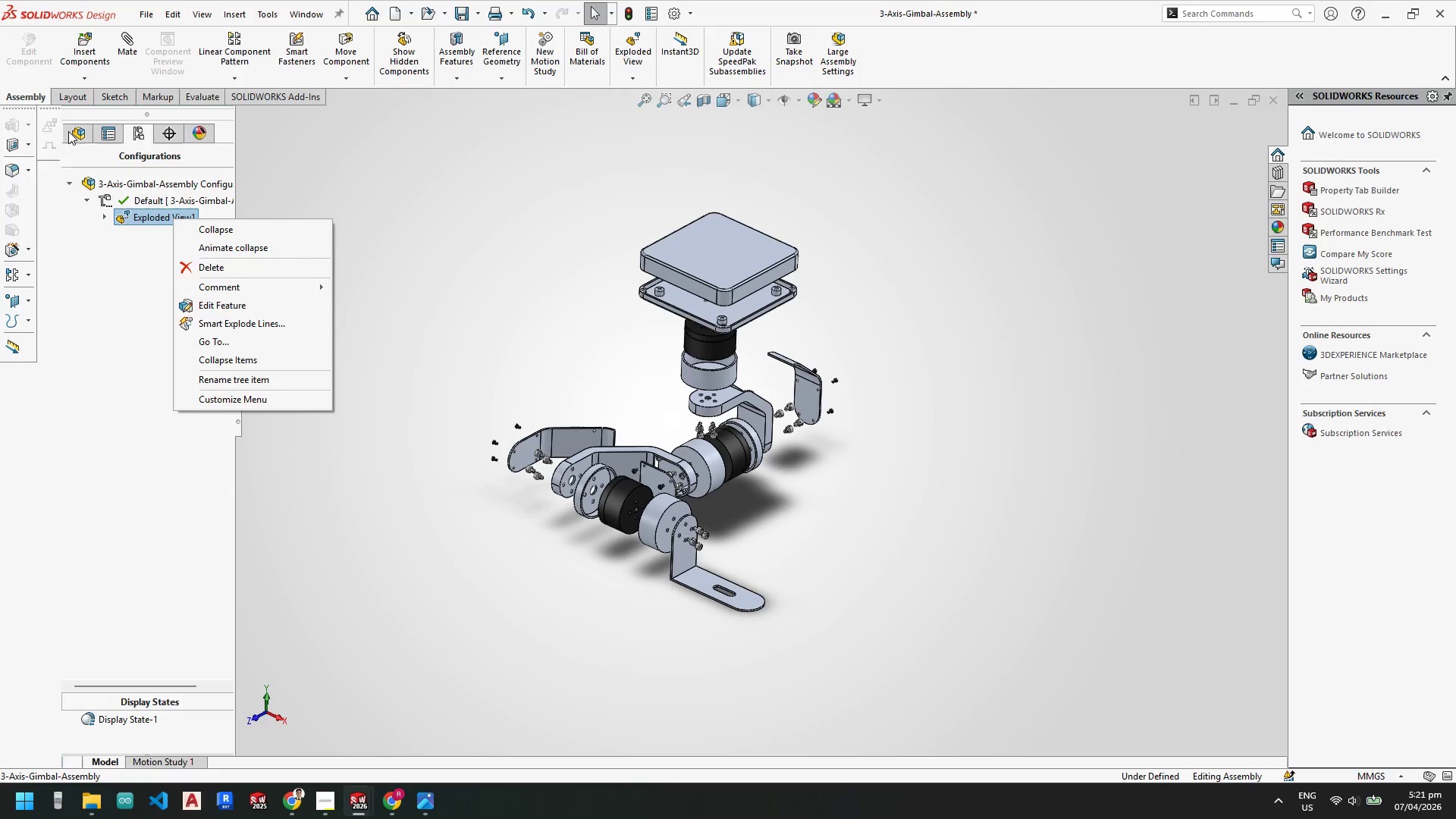 
left_click([74, 131])
 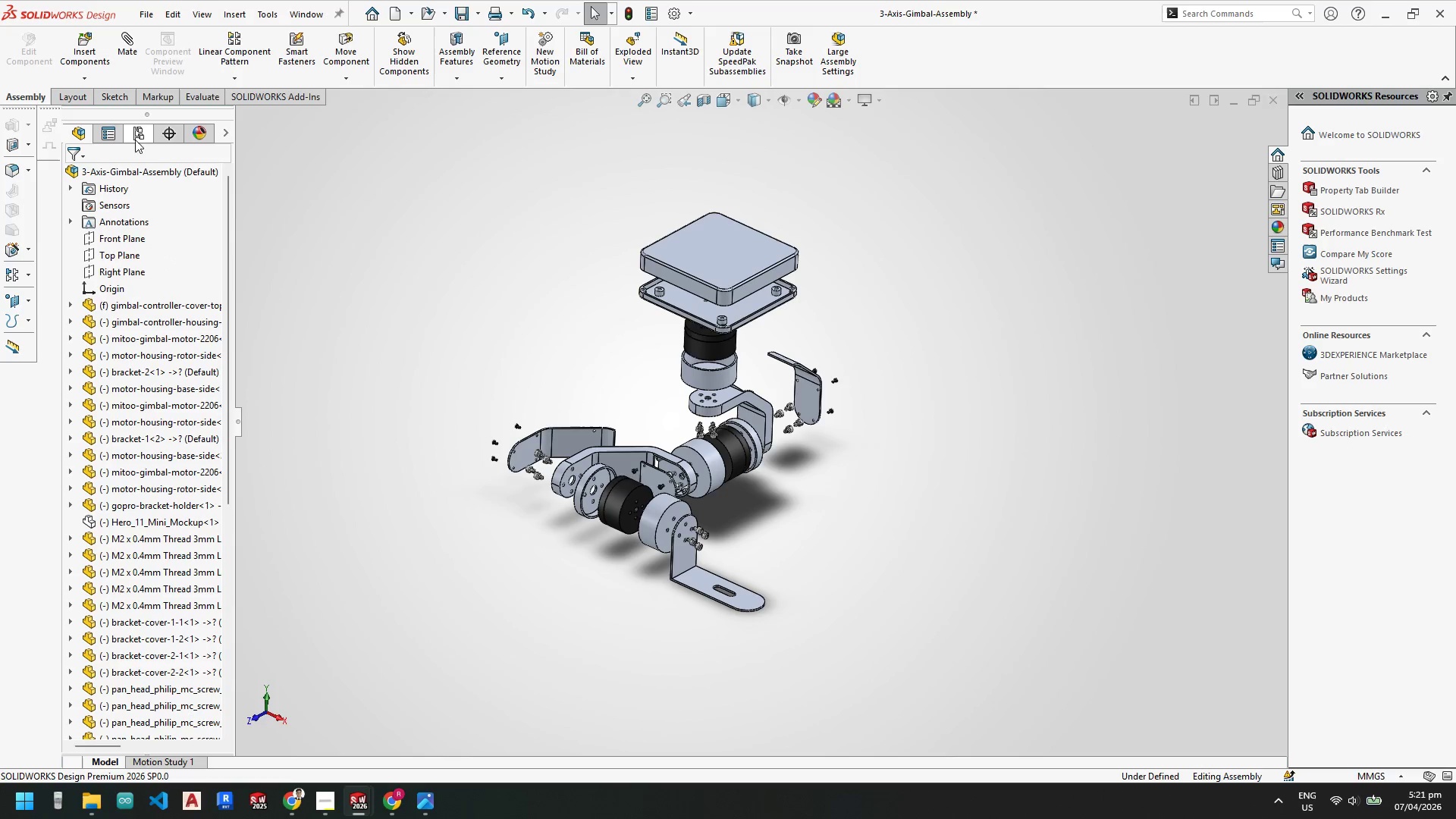 
left_click([145, 136])
 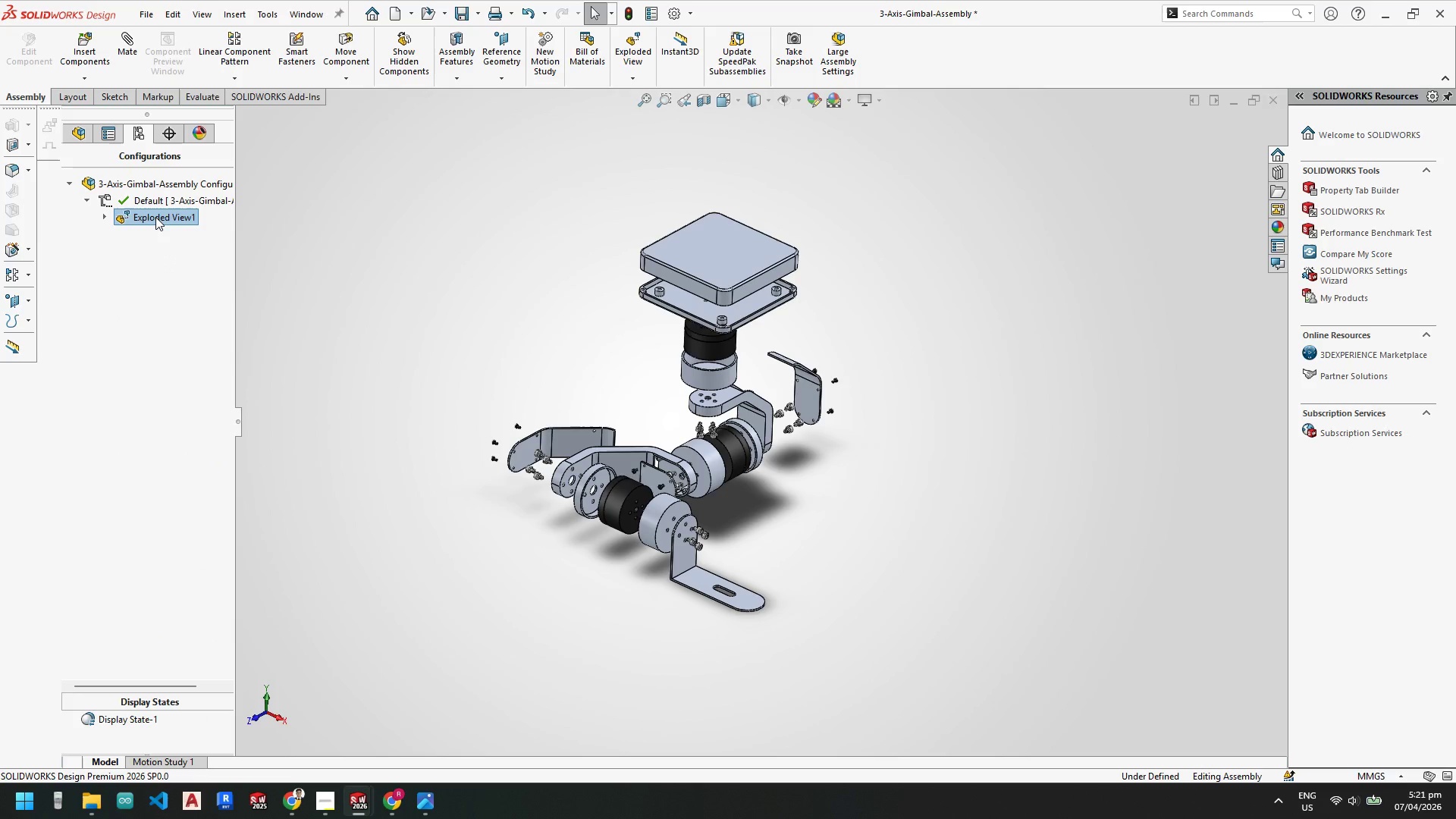 
right_click([155, 217])
 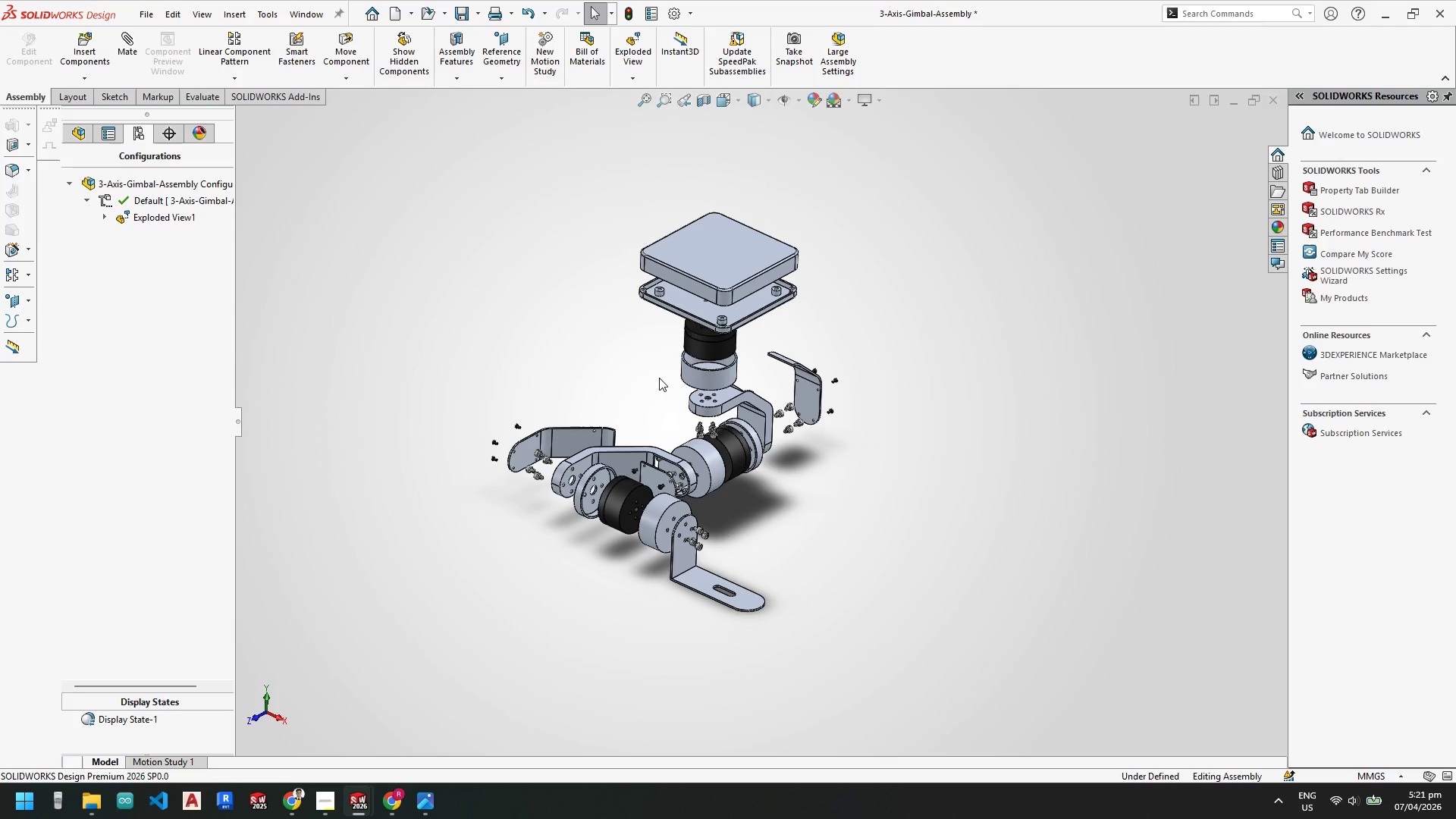 
wait(14.39)
 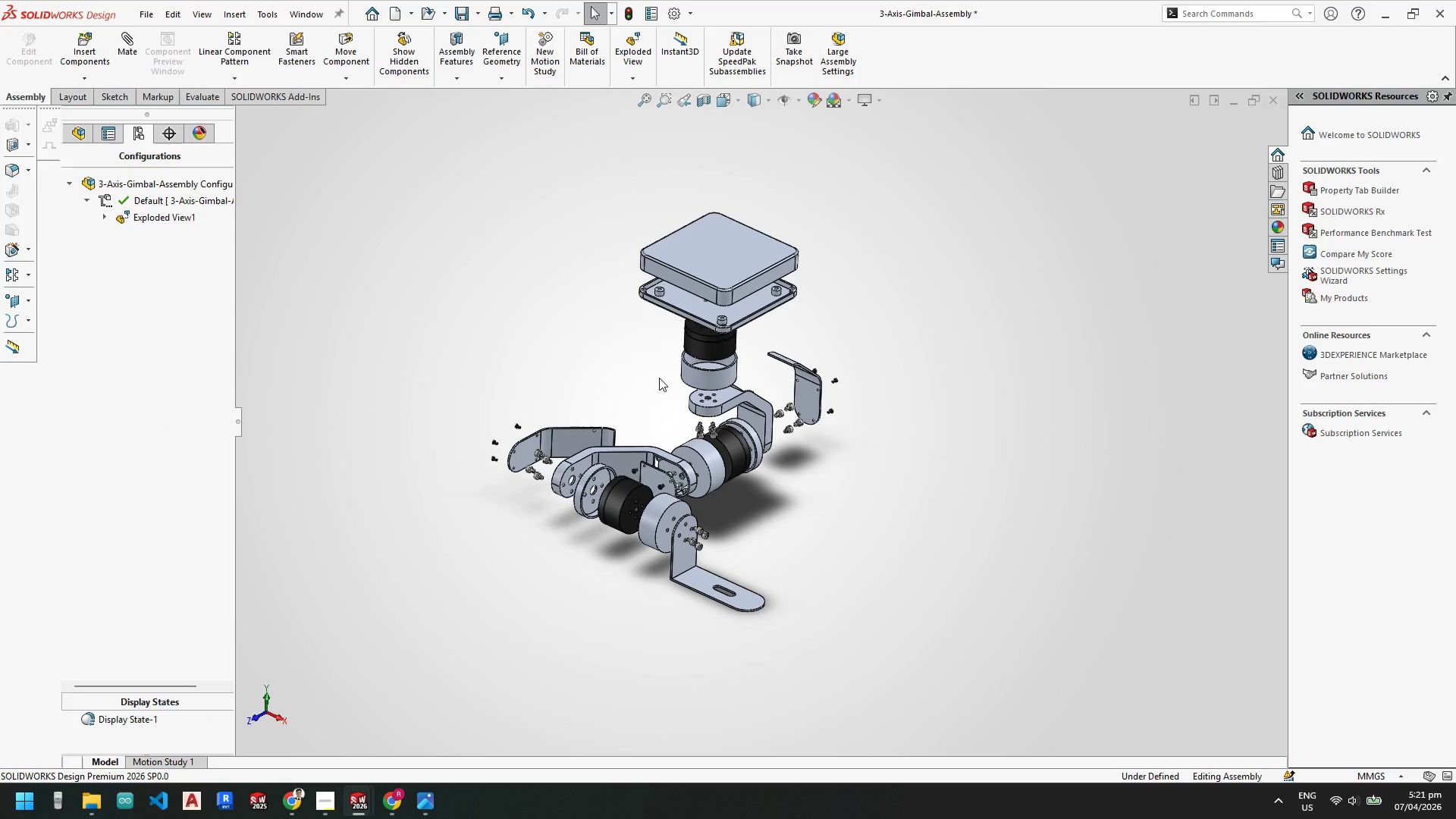 
left_click([325, 808])